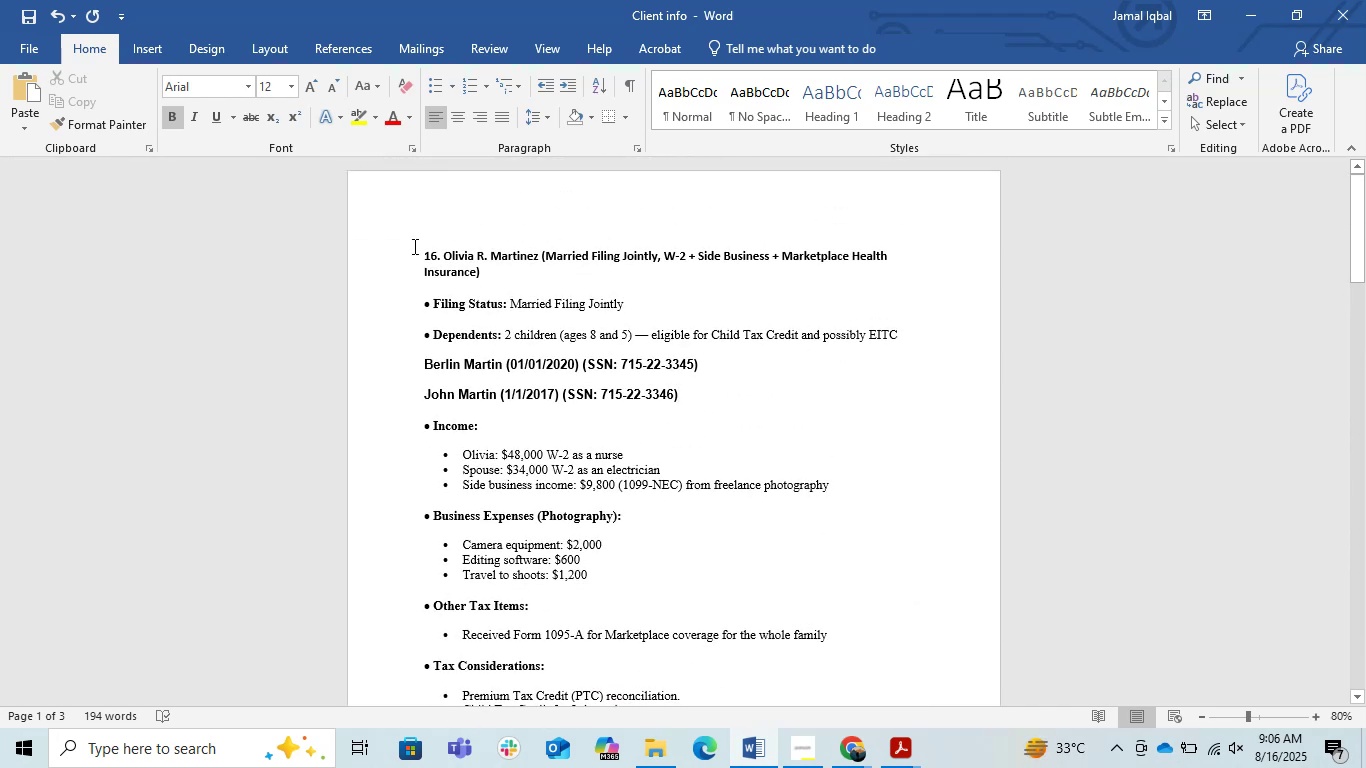 
left_click([411, 246])
 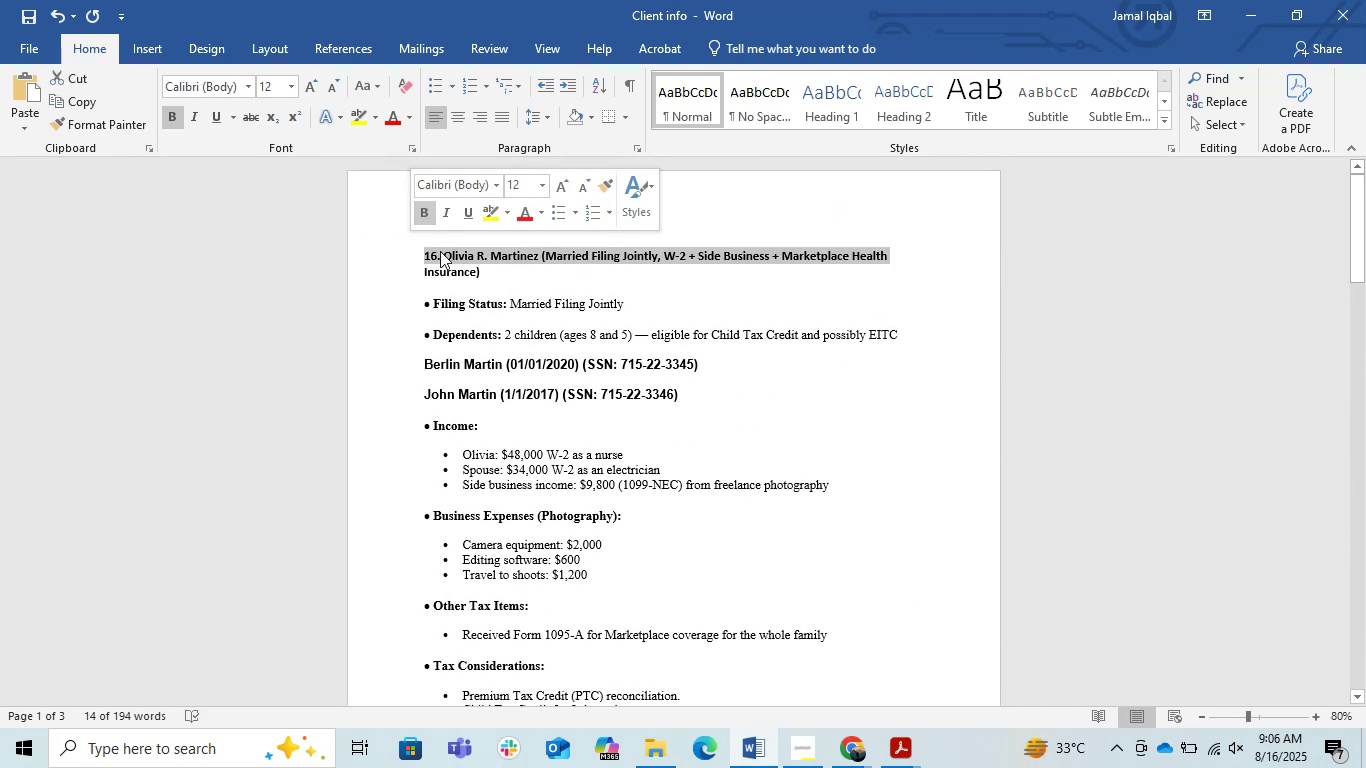 
left_click([440, 251])
 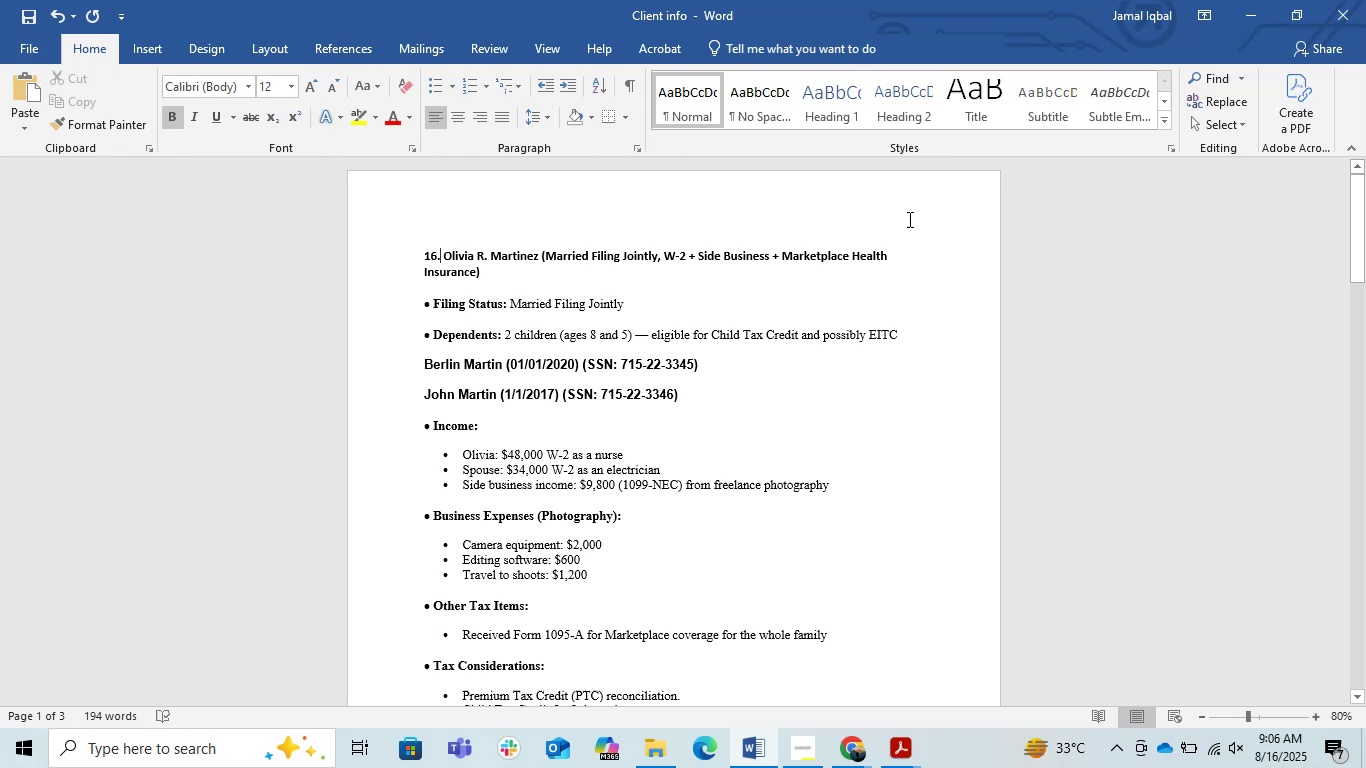 
key(Control+S)
 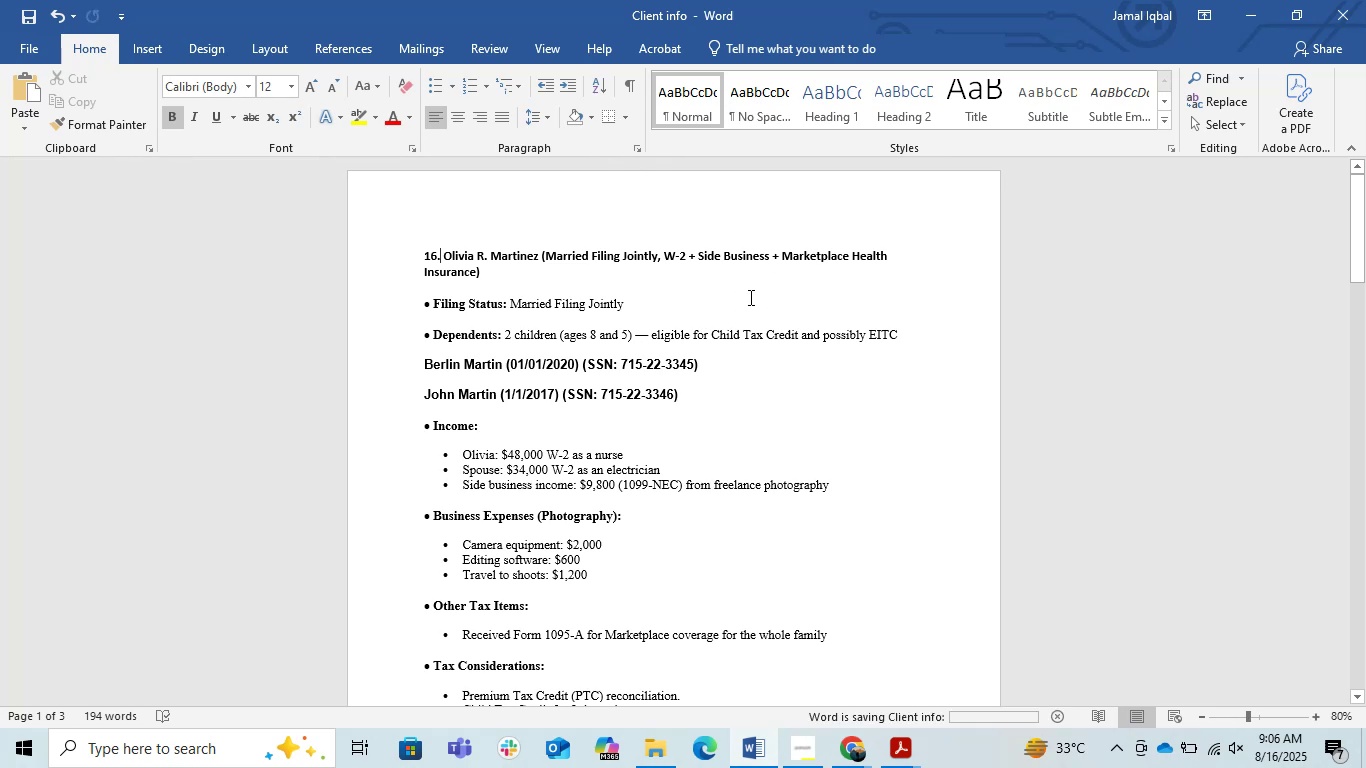 
key(Control+S)
 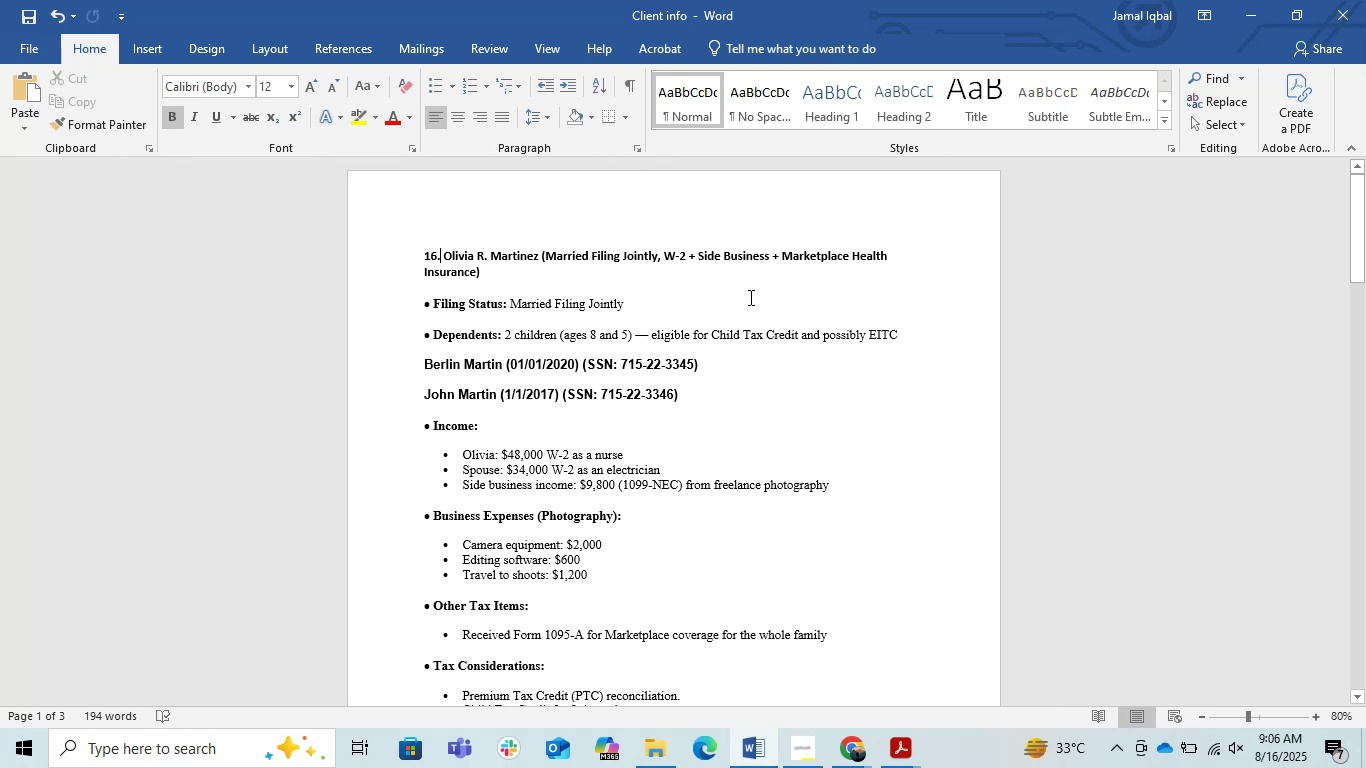 
key(Control+S)
 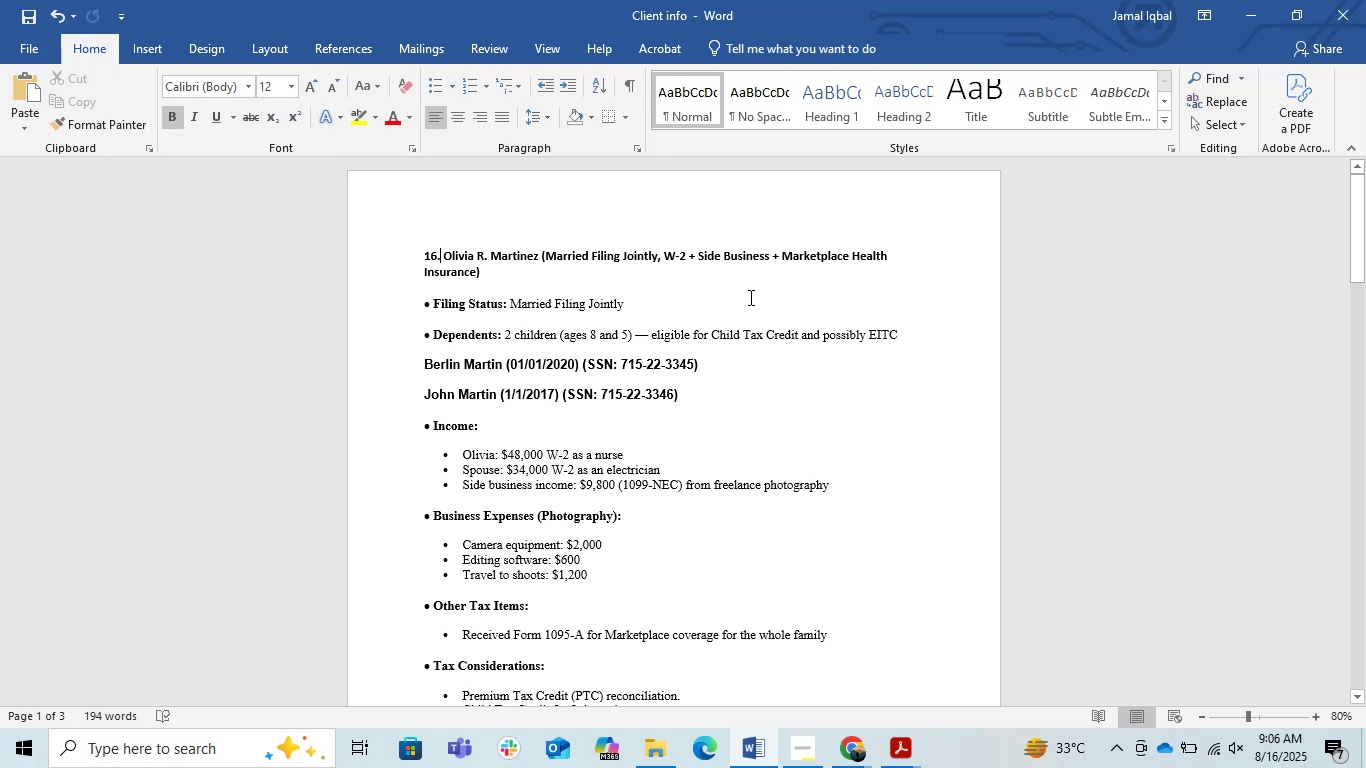 
key(Control+S)
 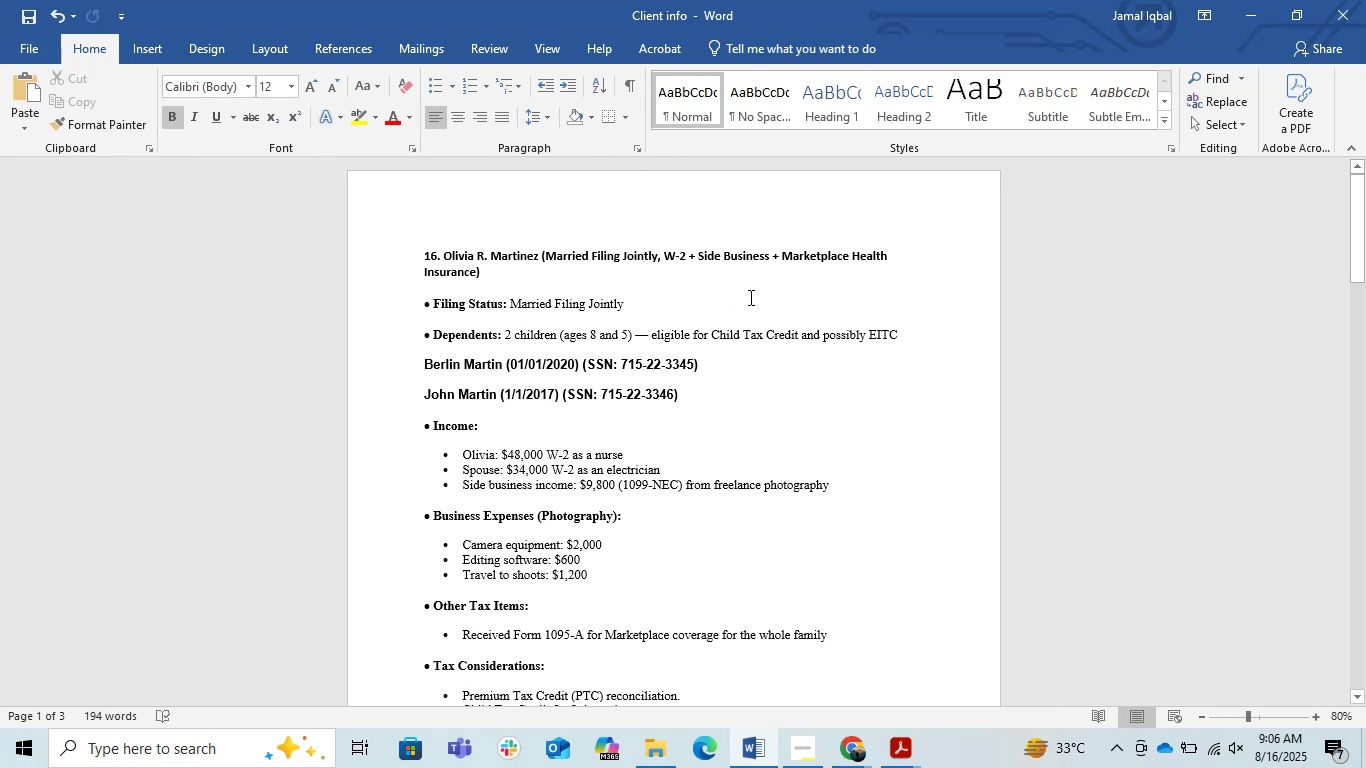 
key(Control+S)
 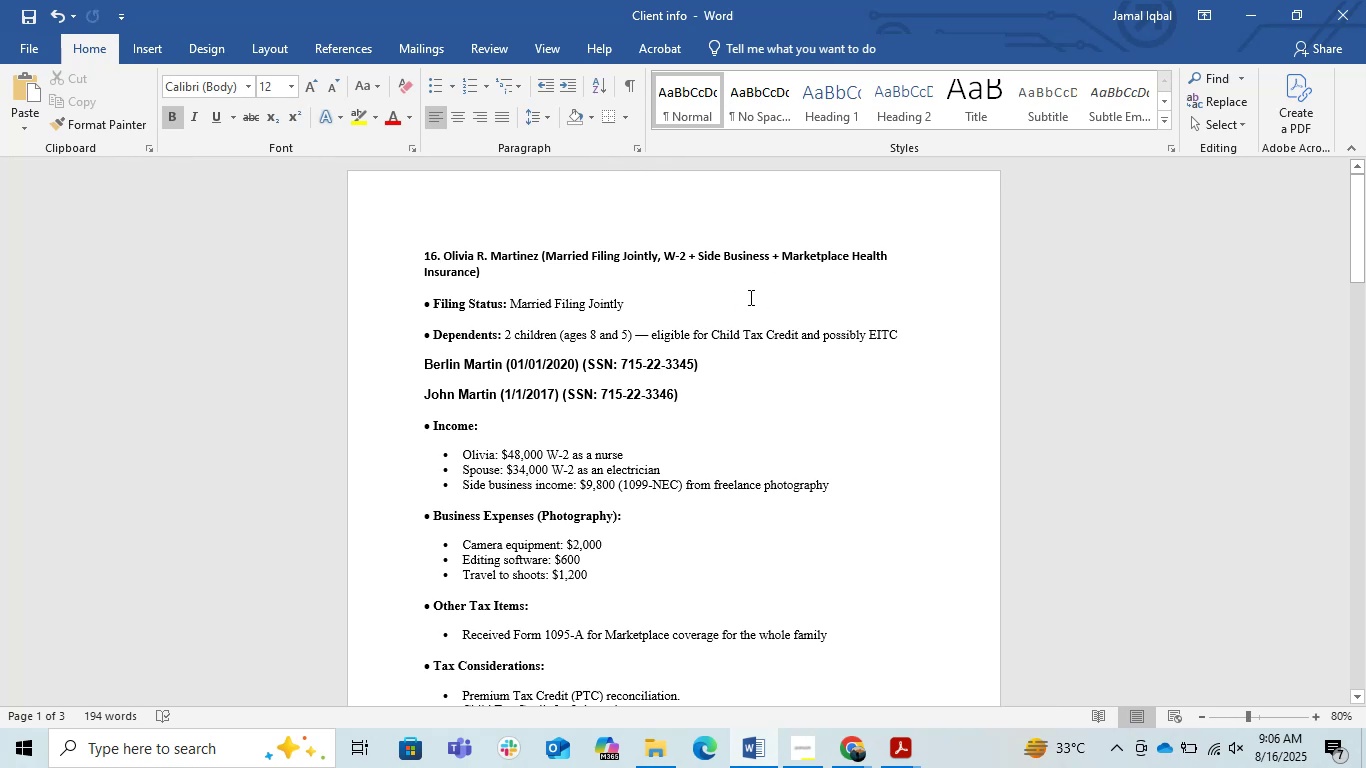 
key(Control+S)
 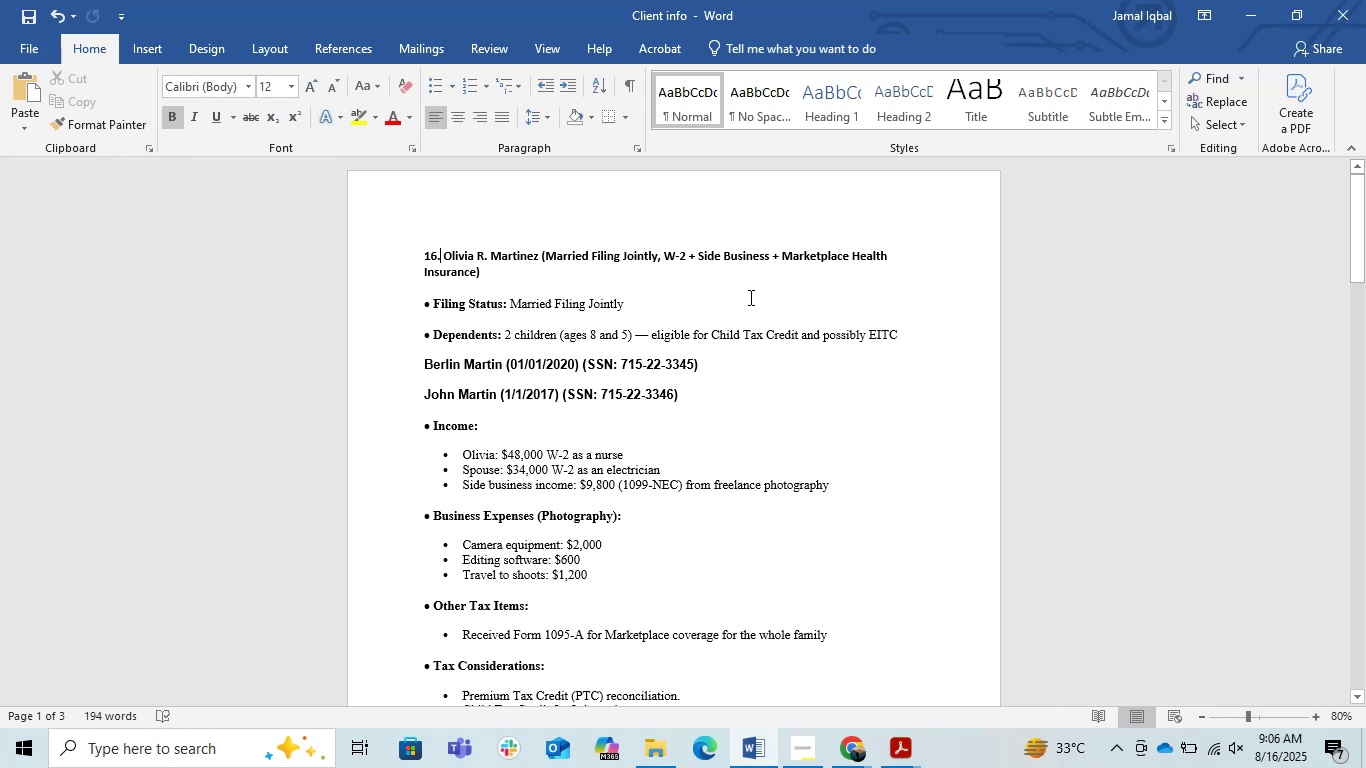 
key(Control+S)
 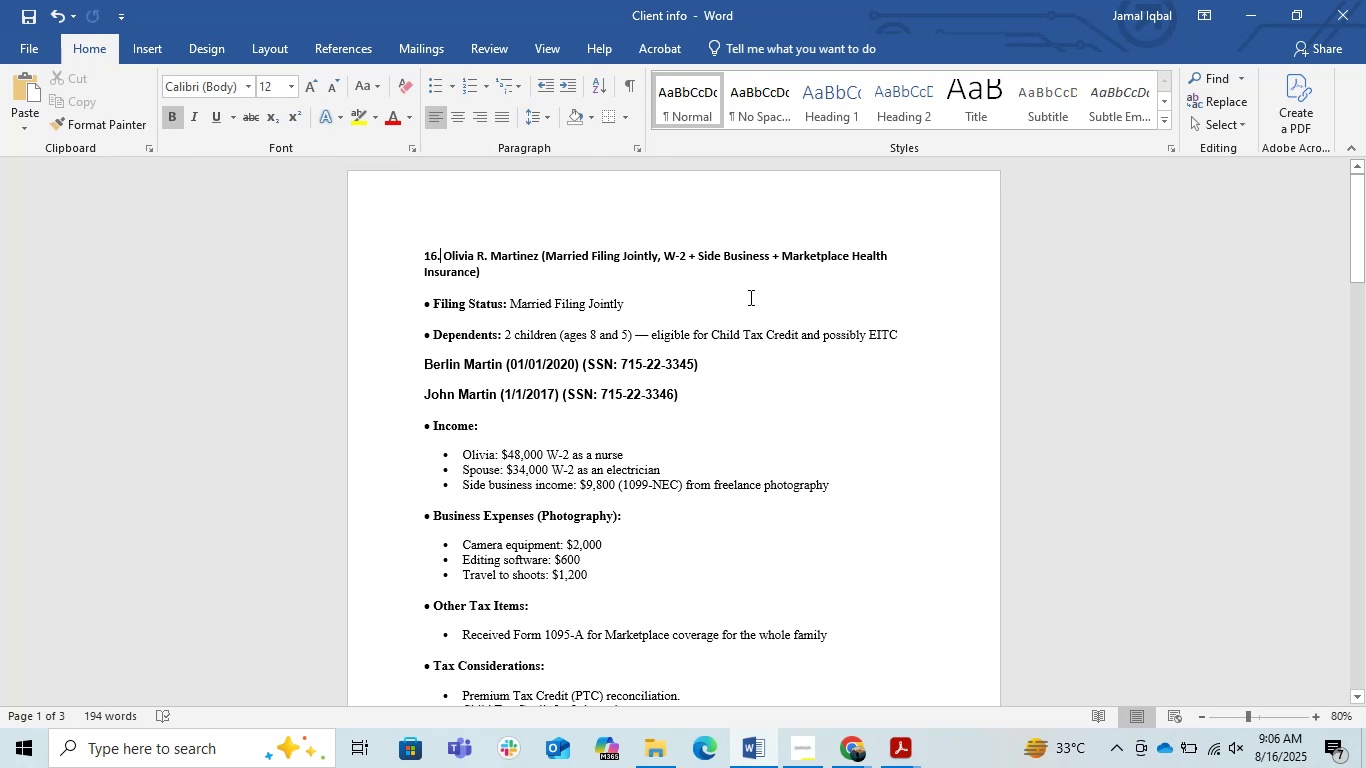 
key(Control+S)
 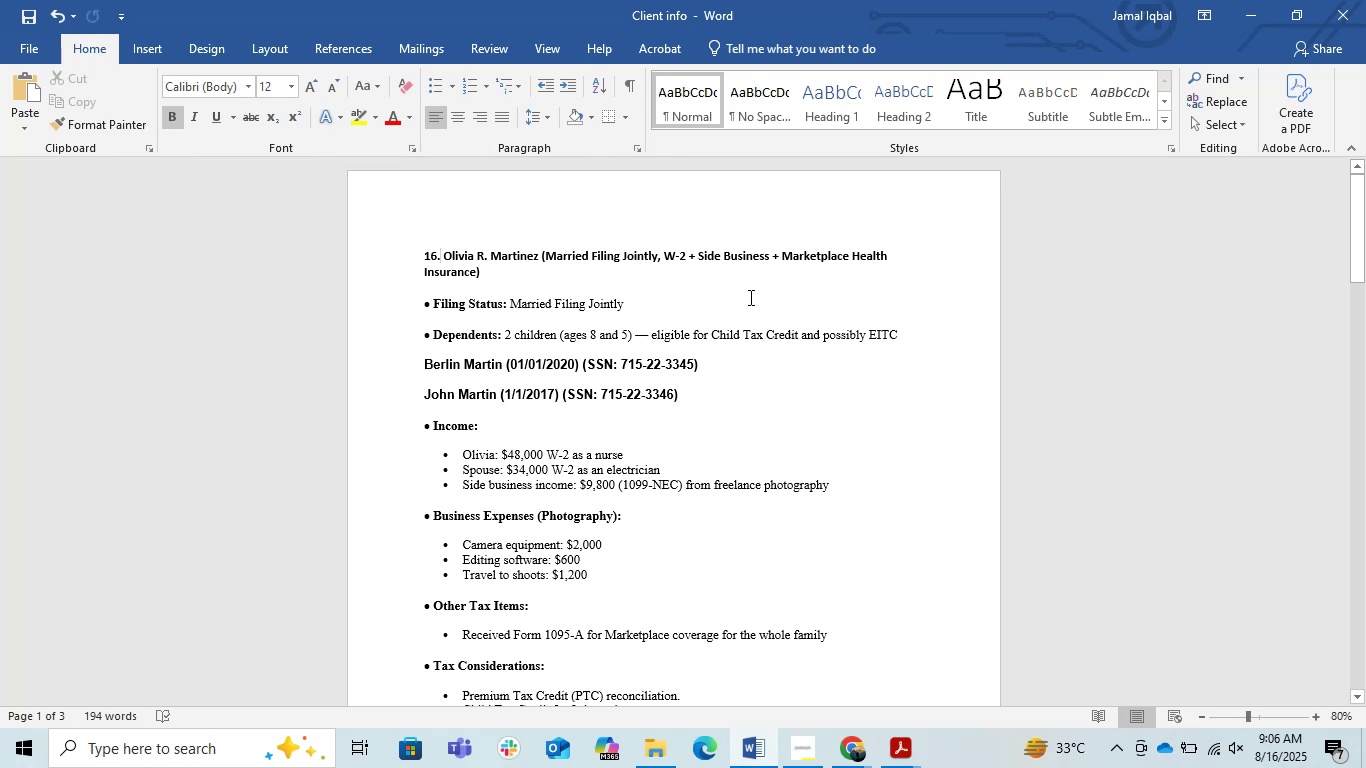 
key(Control+S)
 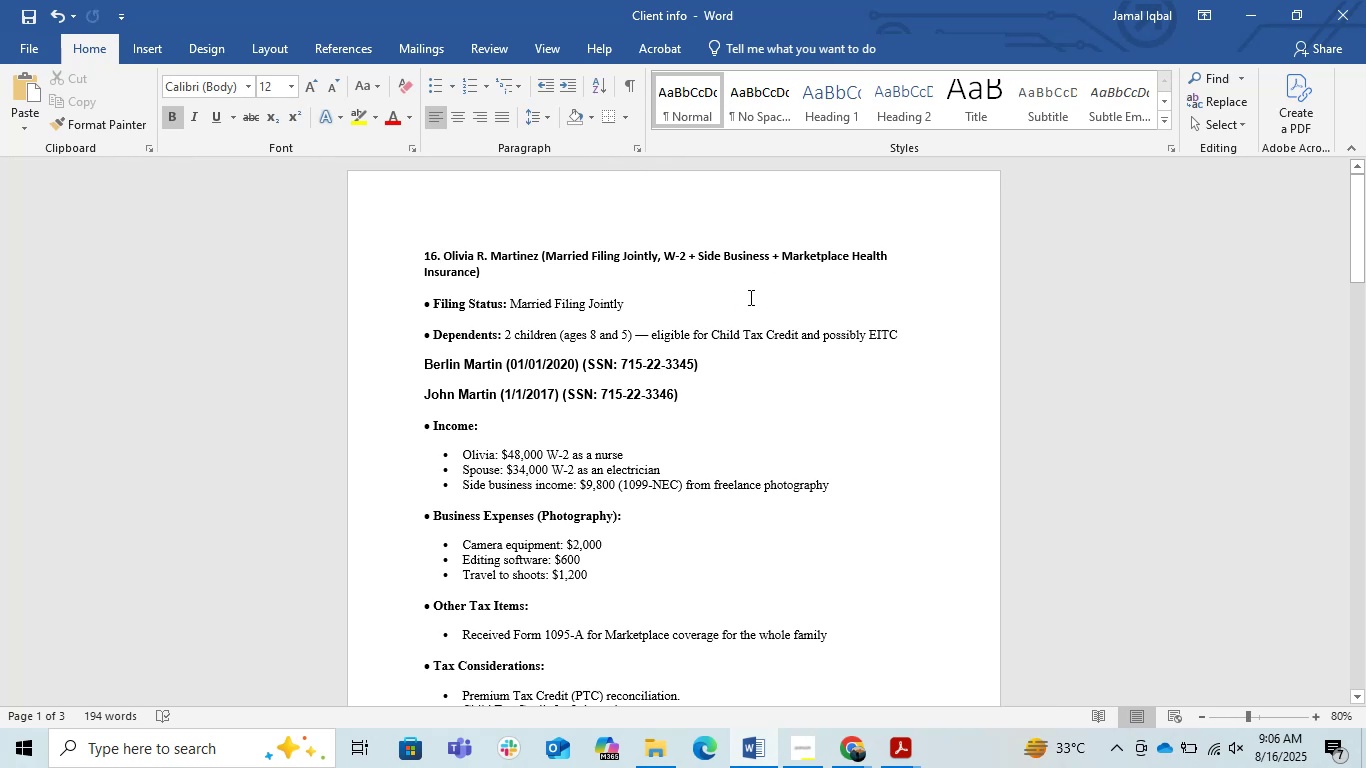 
key(Control+S)
 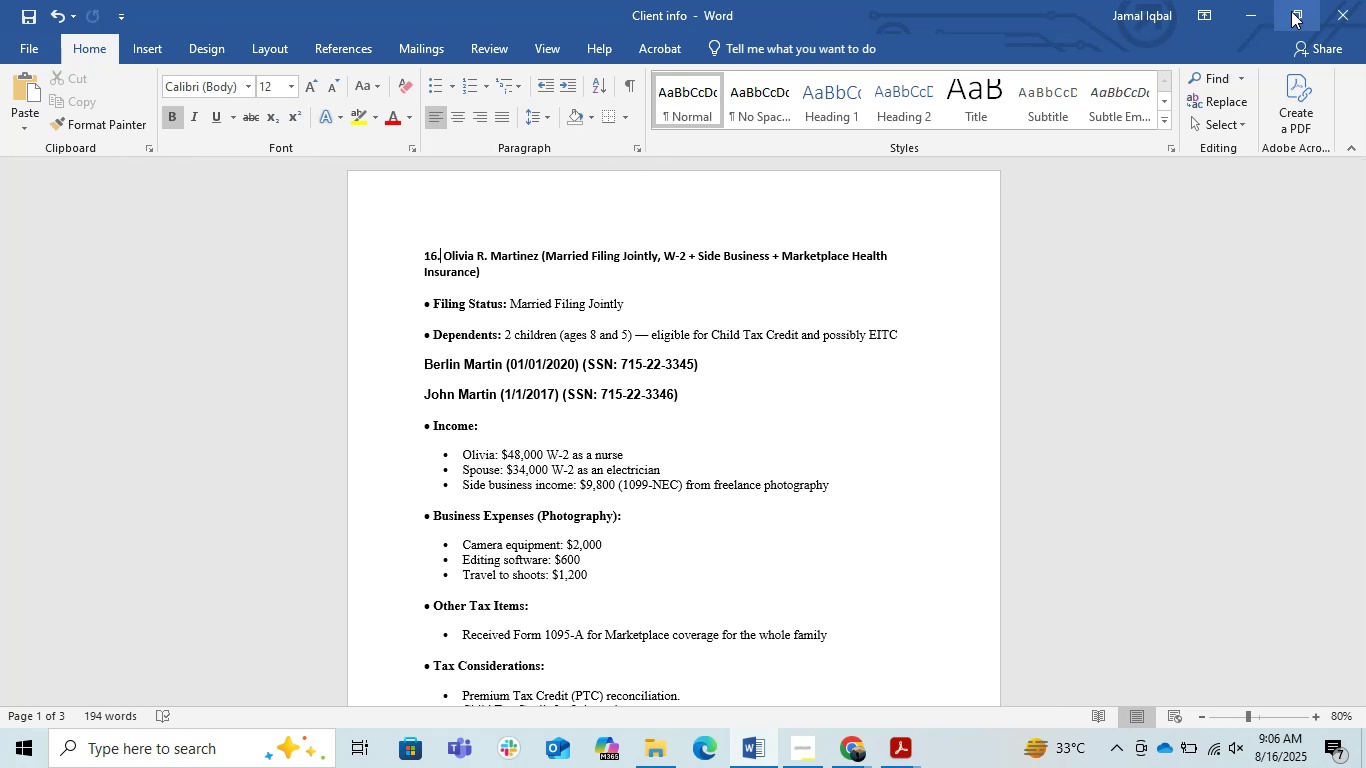 
left_click([1250, 20])
 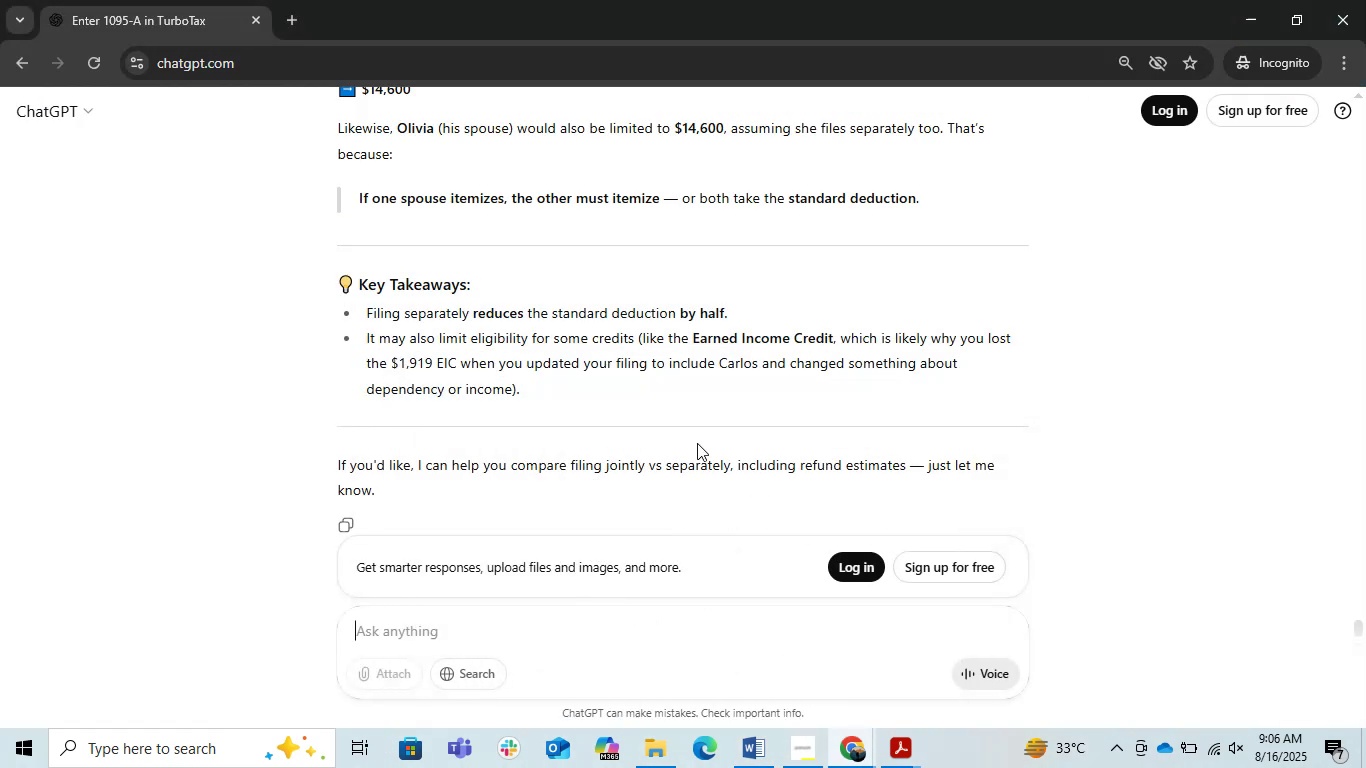 
scroll: coordinate [685, 462], scroll_direction: up, amount: 1.0
 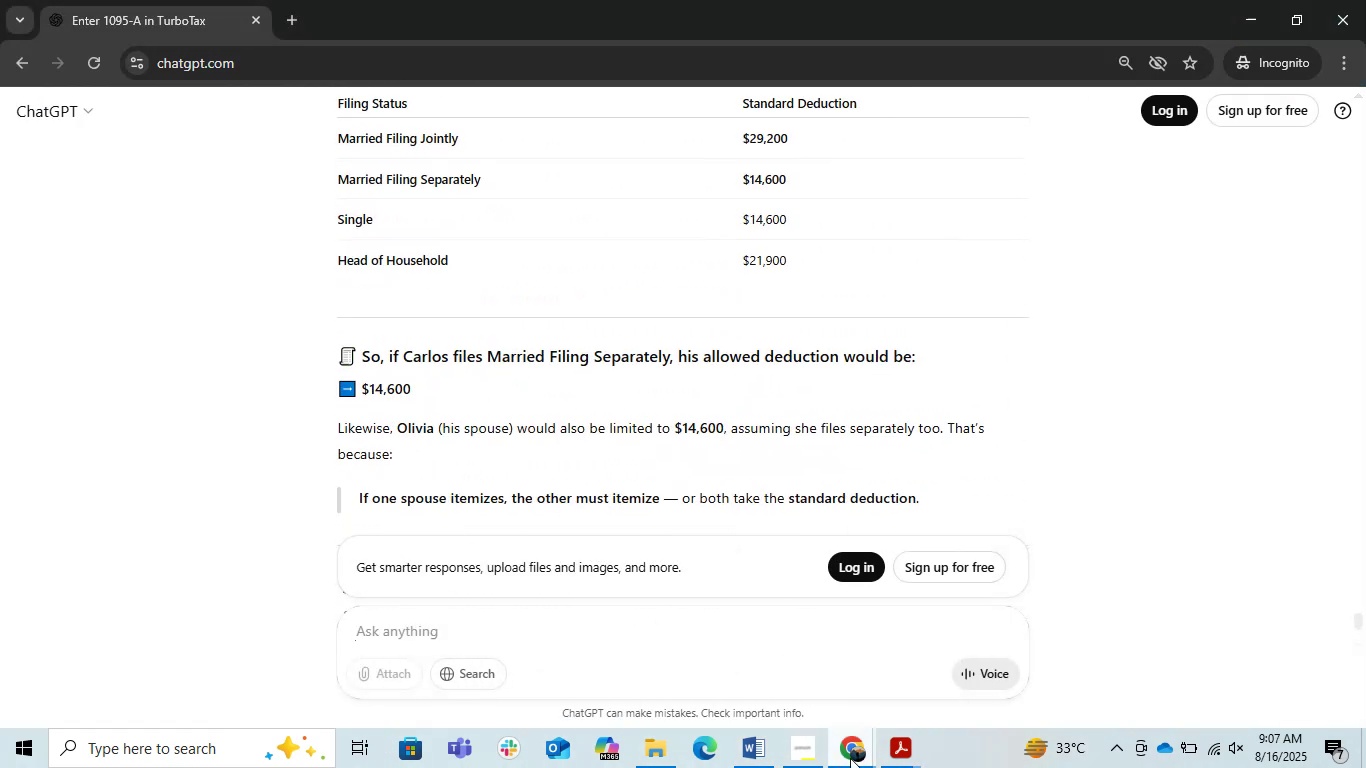 
left_click([855, 755])
 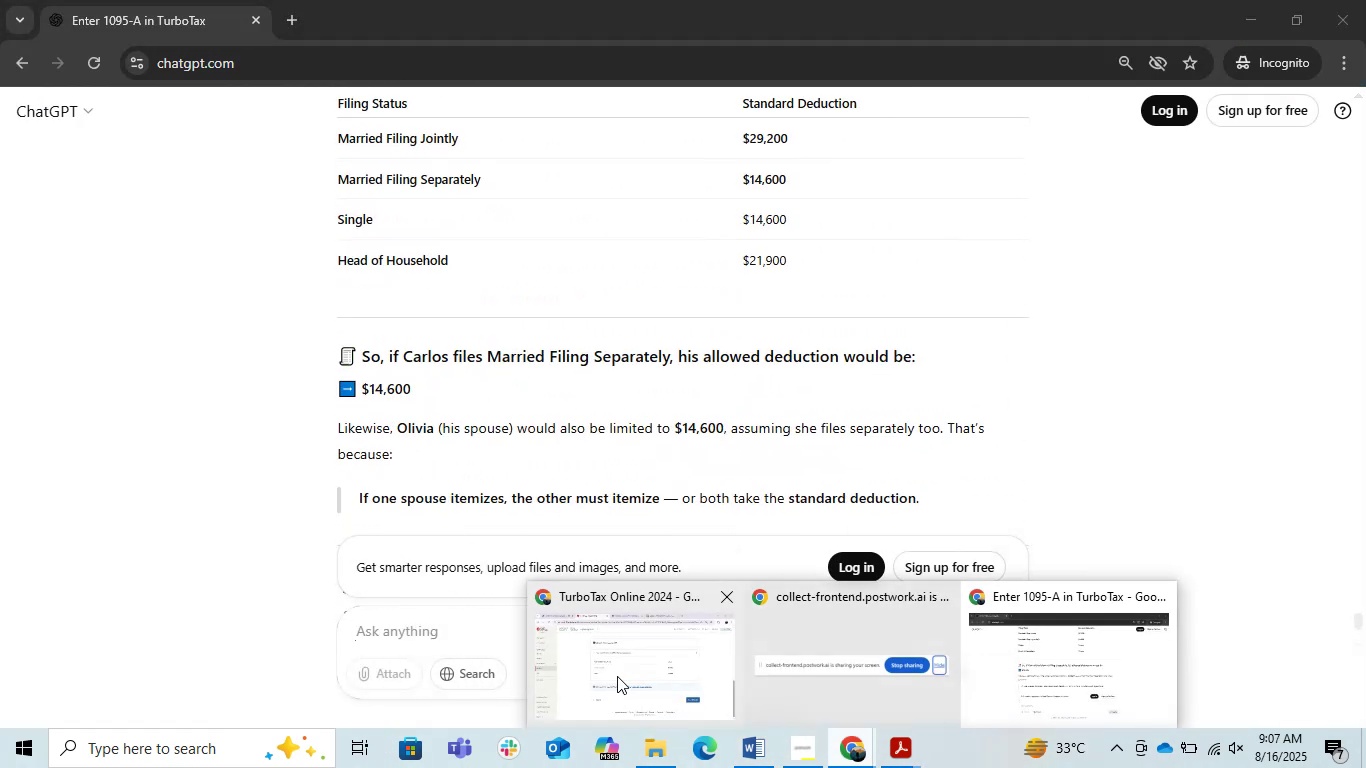 
left_click([617, 676])
 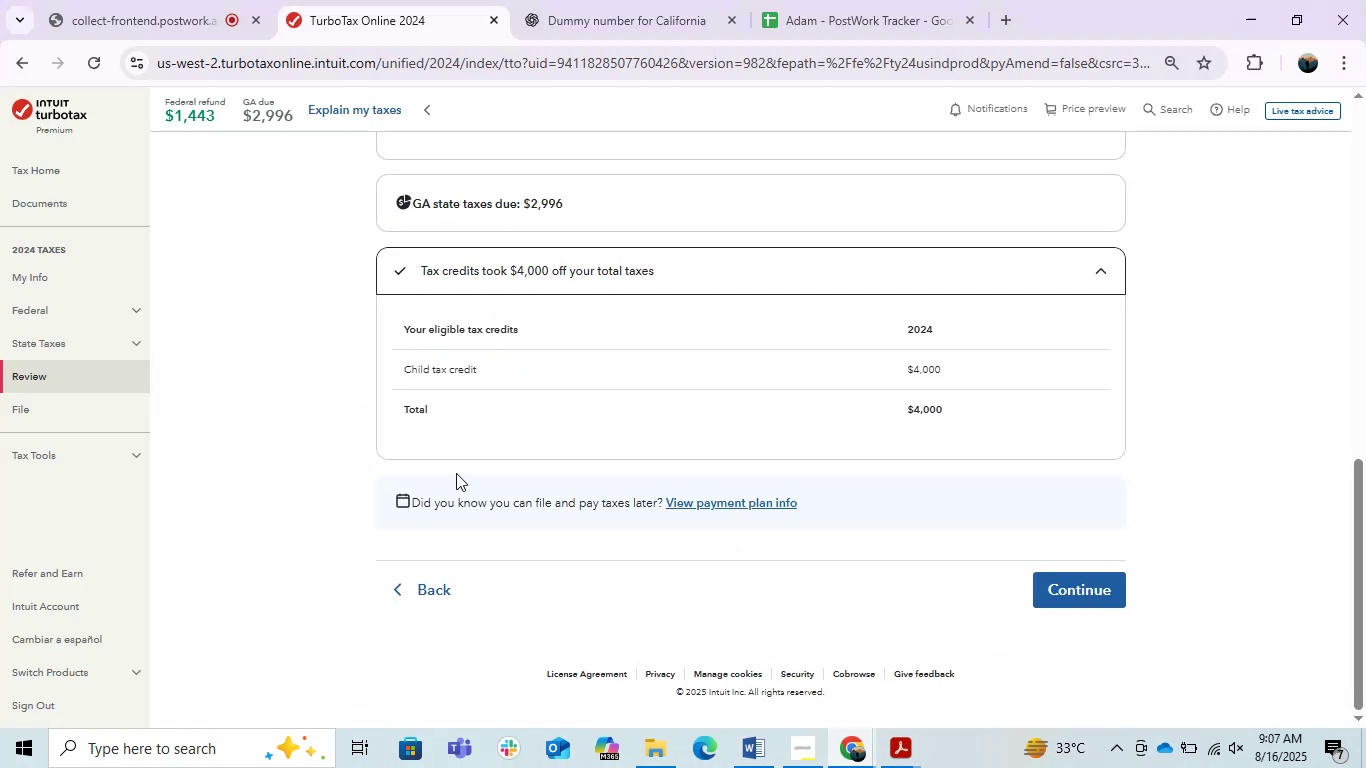 
scroll: coordinate [456, 473], scroll_direction: down, amount: 3.0
 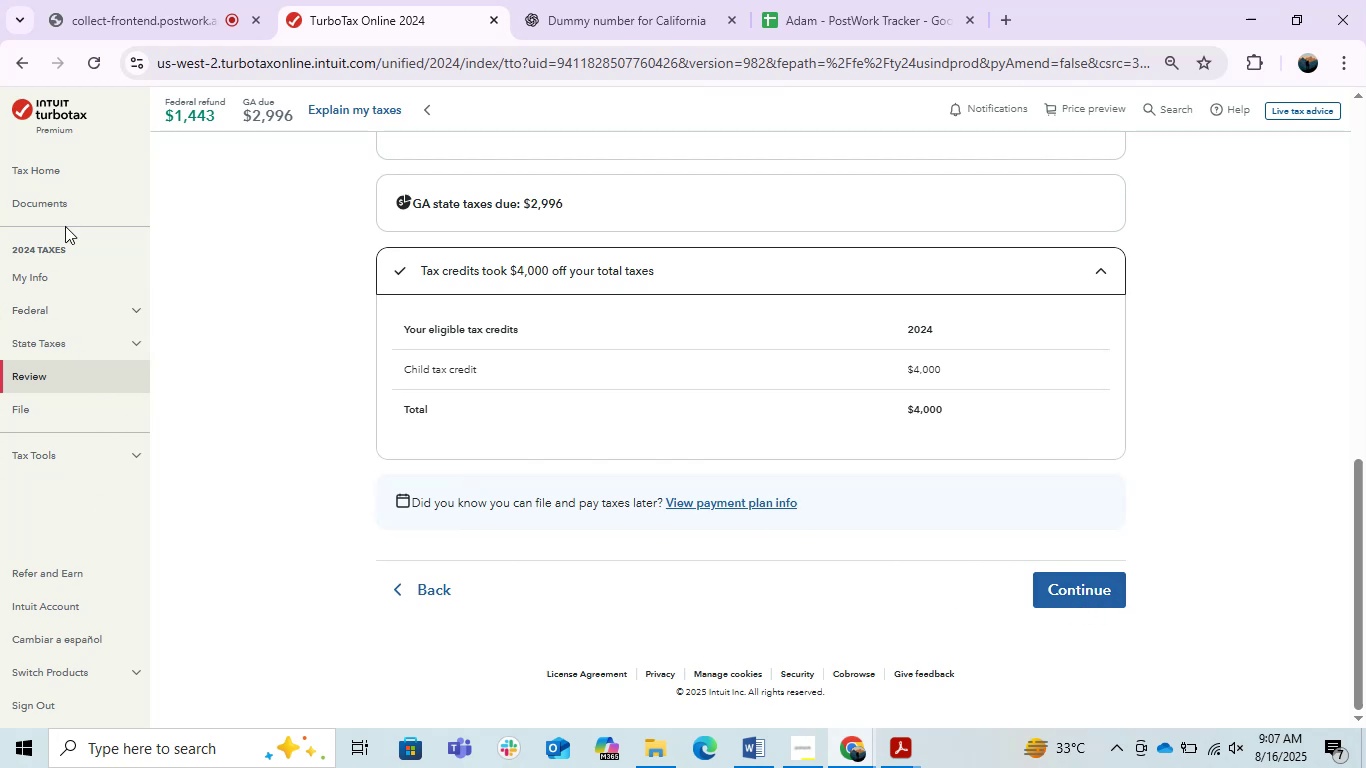 
left_click([36, 173])
 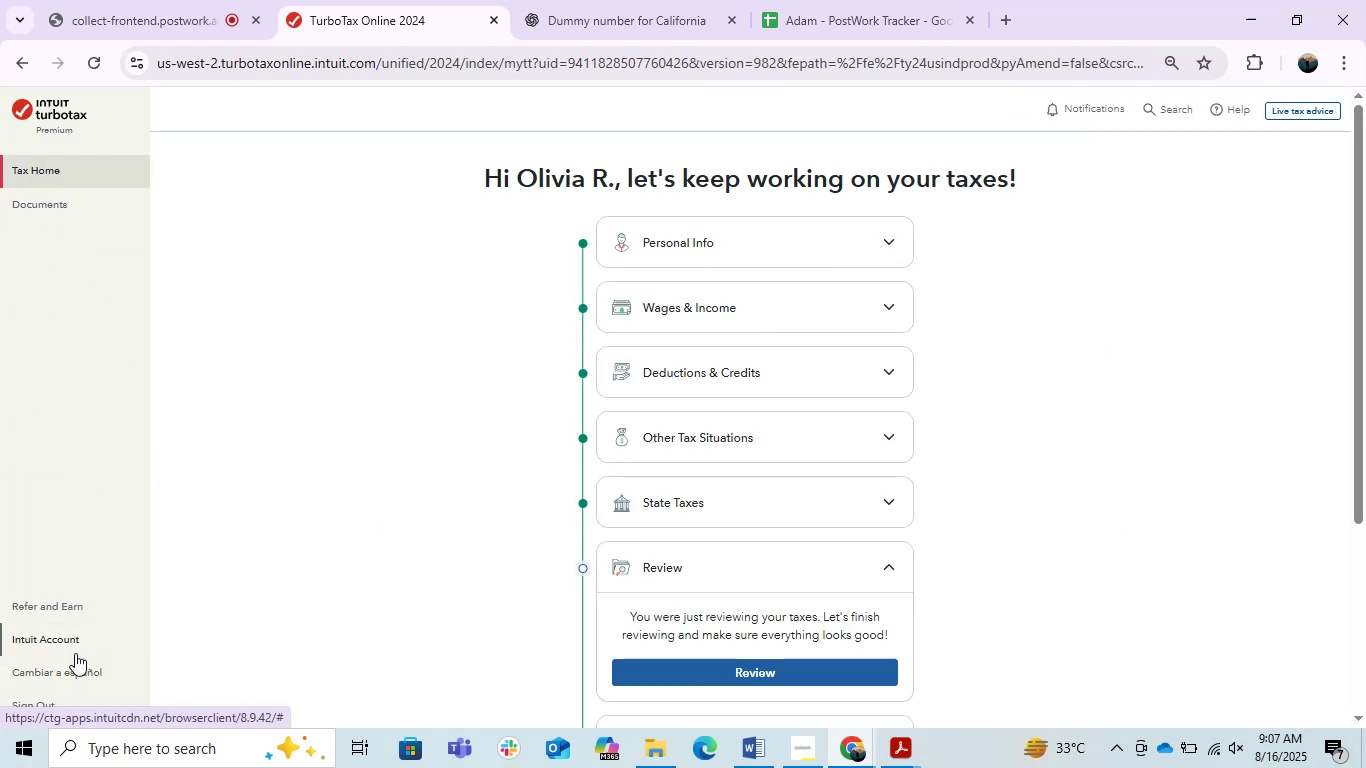 
wait(7.8)
 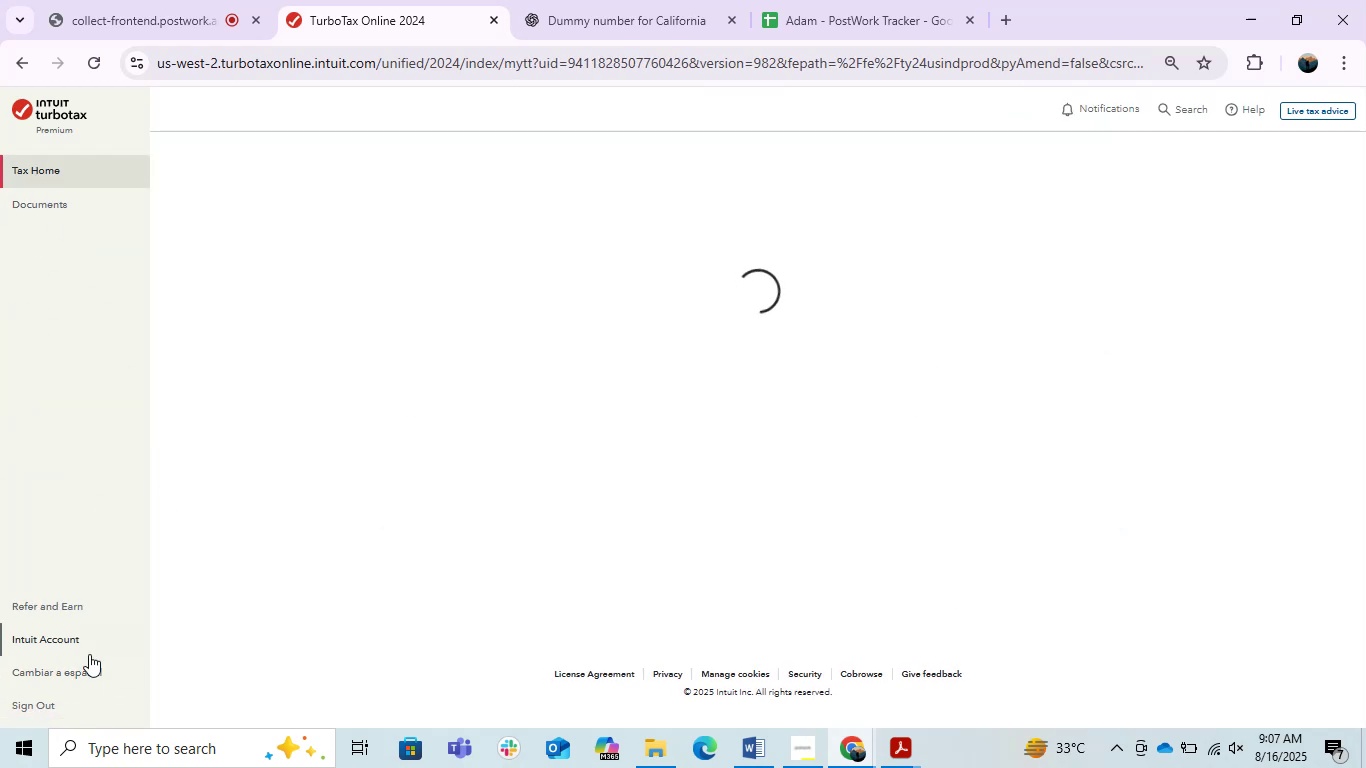 
left_click([664, 661])
 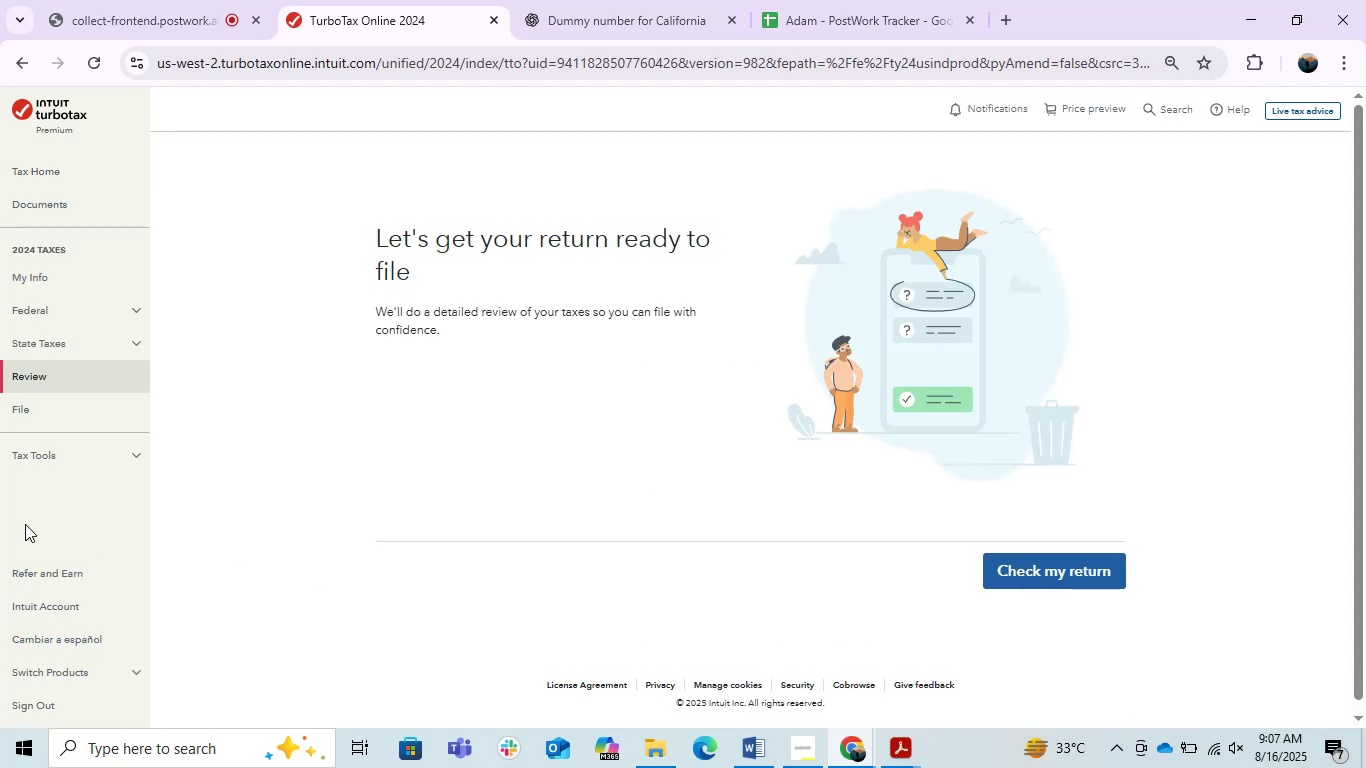 
left_click([93, 0])
 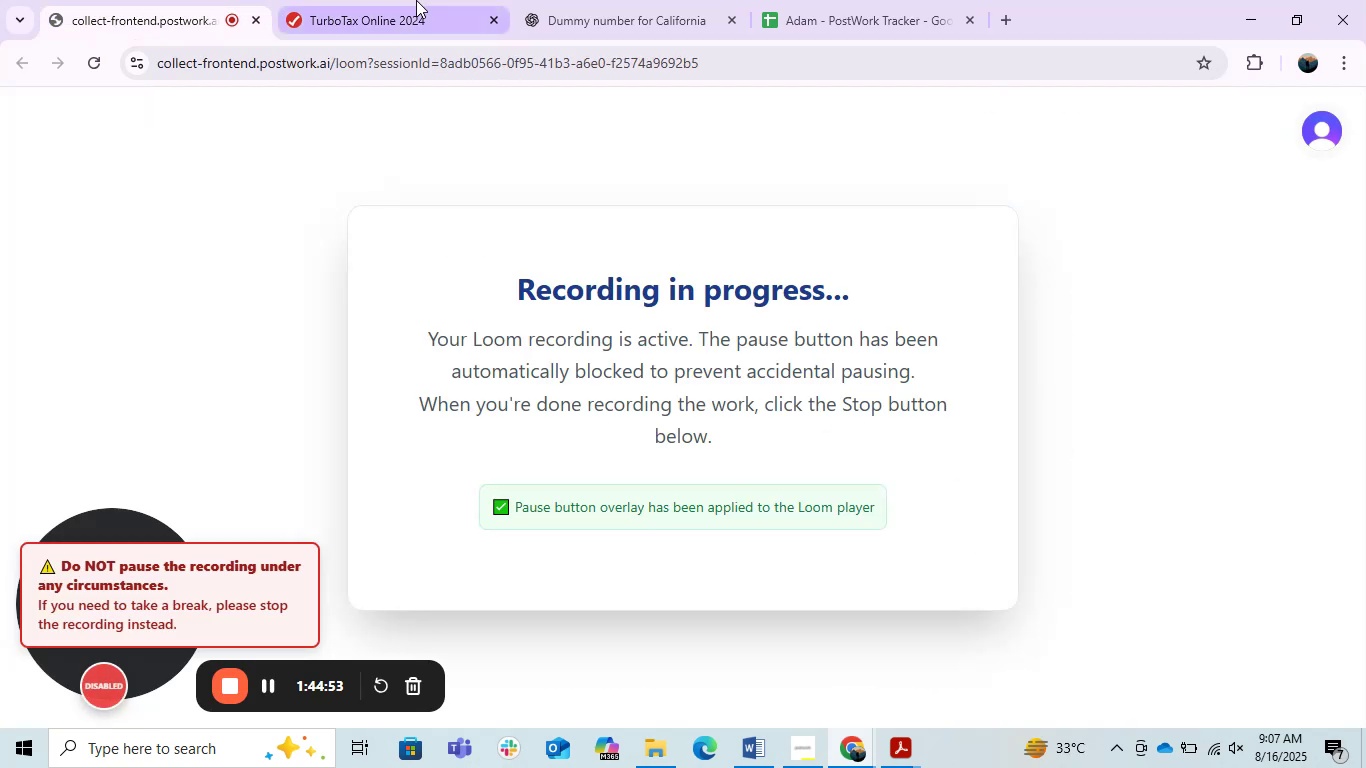 